 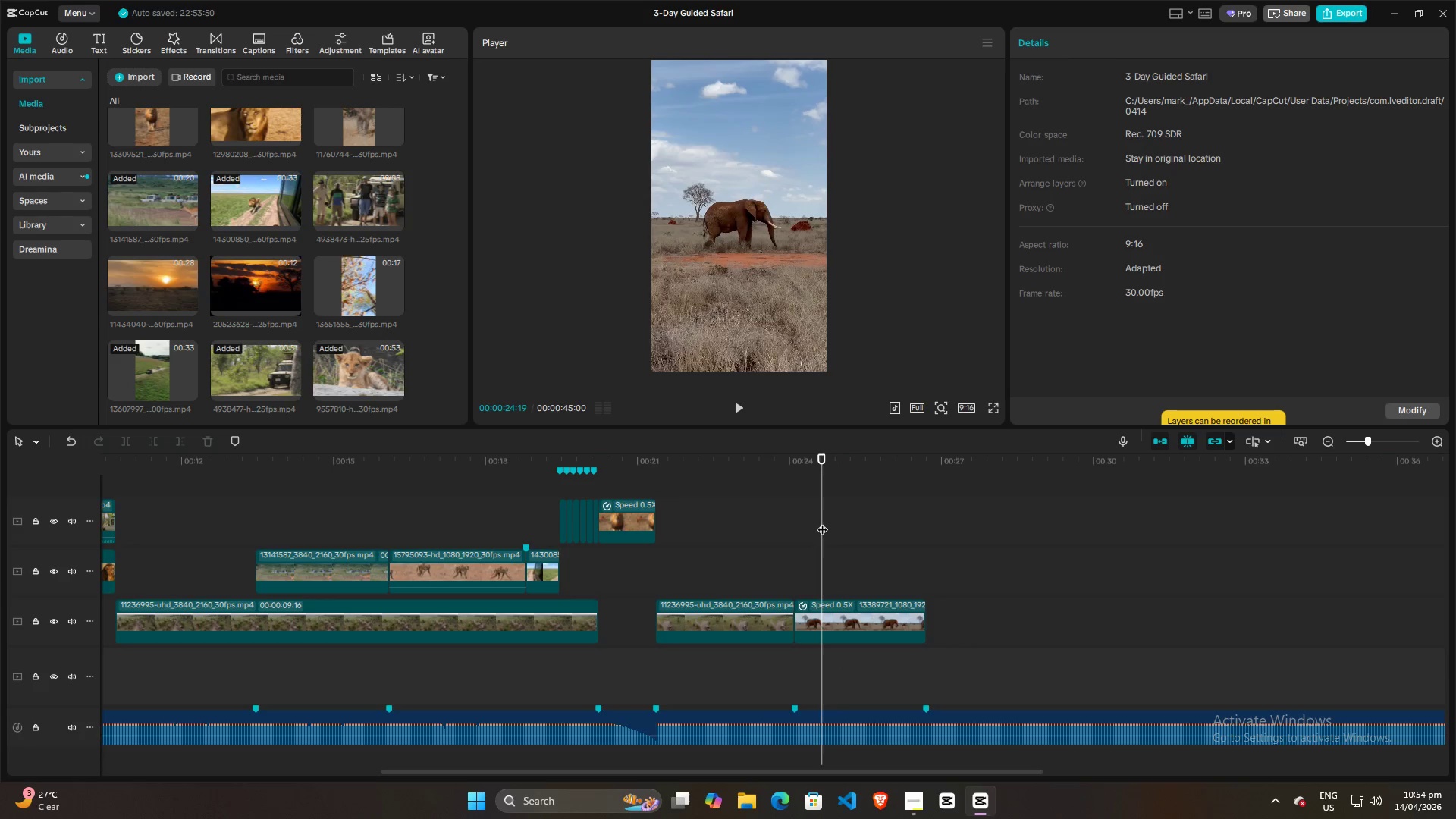 
key(Space)
 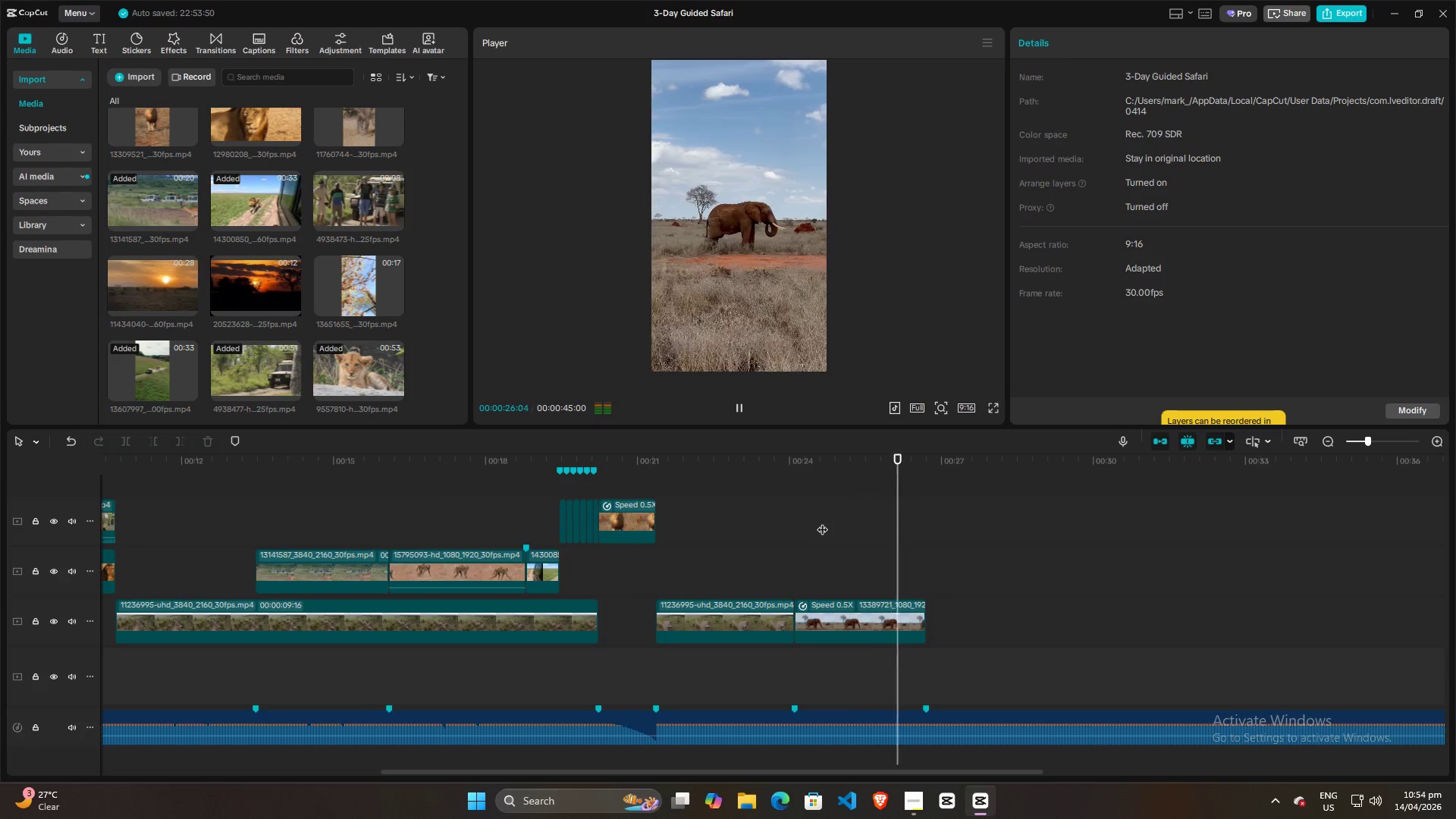 
key(Space)
 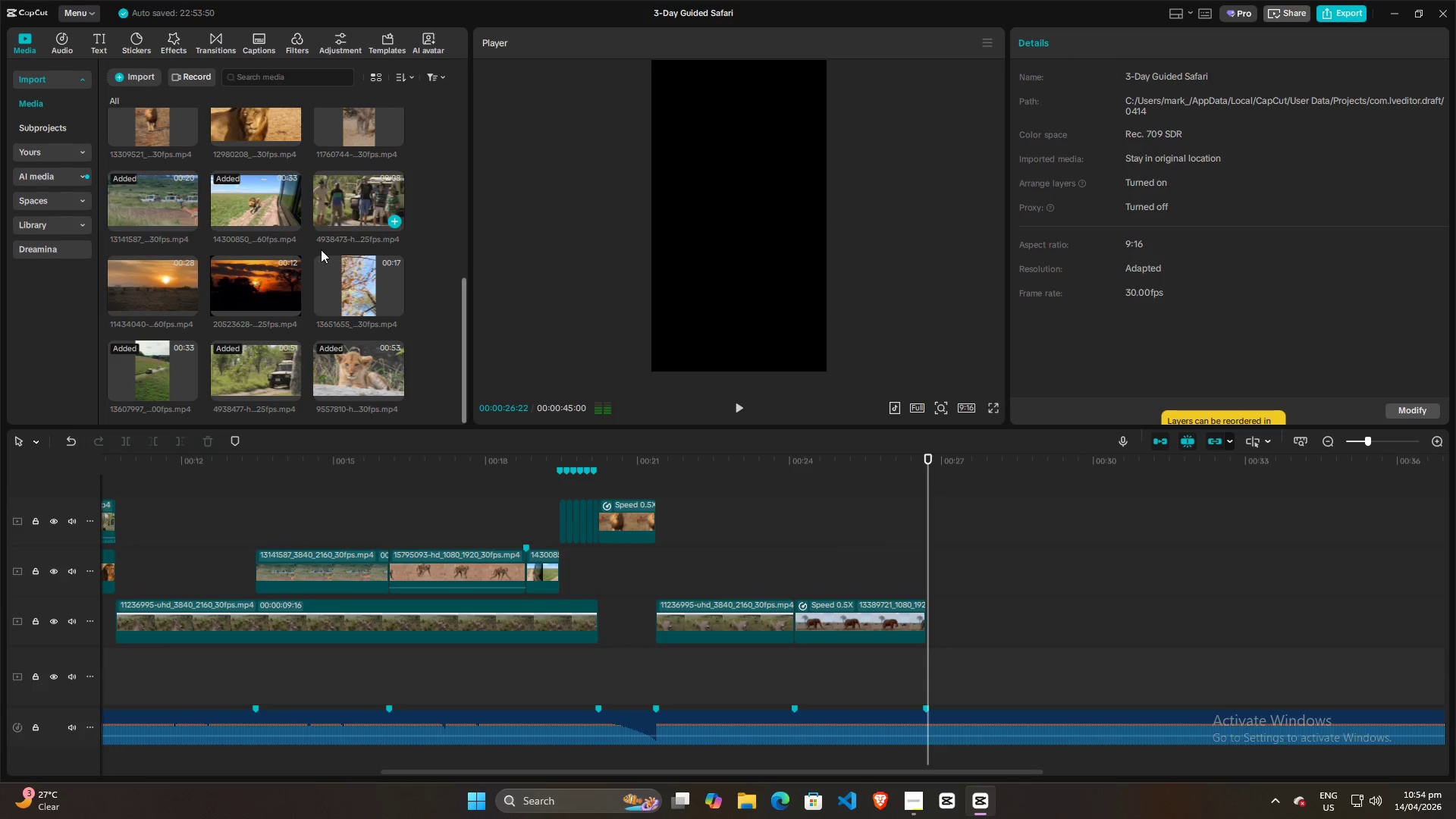 
scroll: coordinate [320, 262], scroll_direction: up, amount: 4.0
 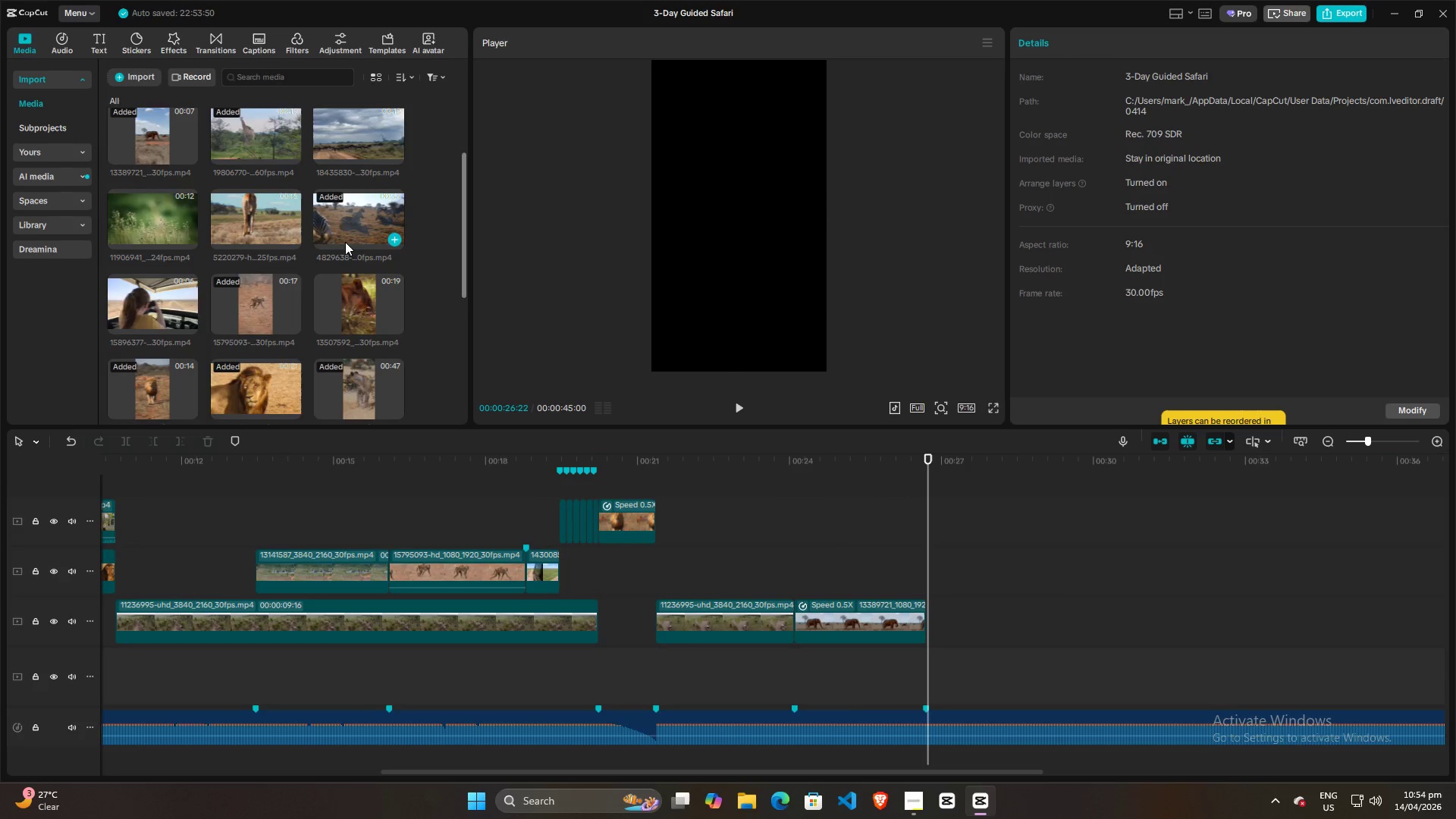 
left_click([356, 148])
 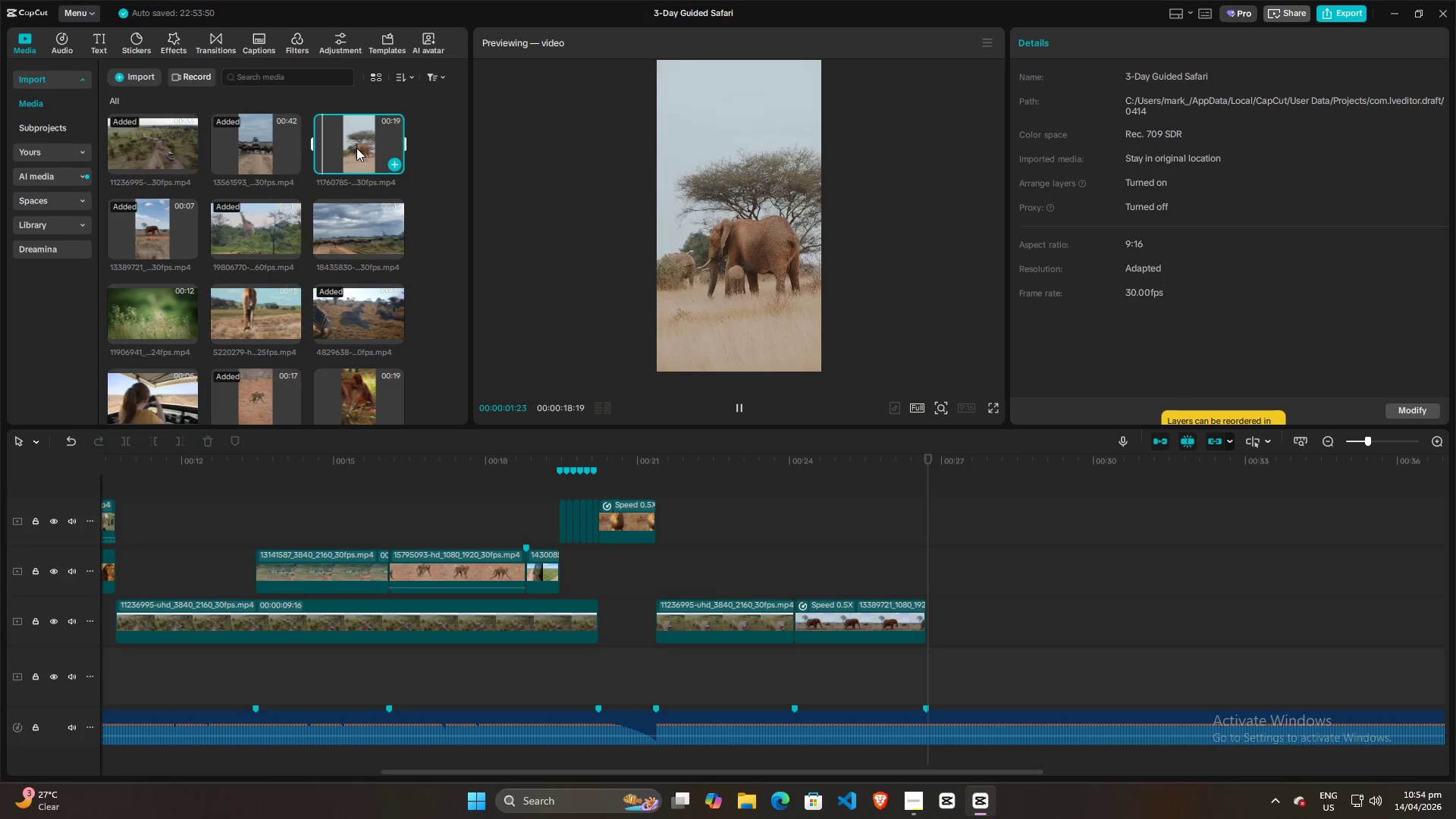 
scroll: coordinate [358, 304], scroll_direction: up, amount: 4.0
 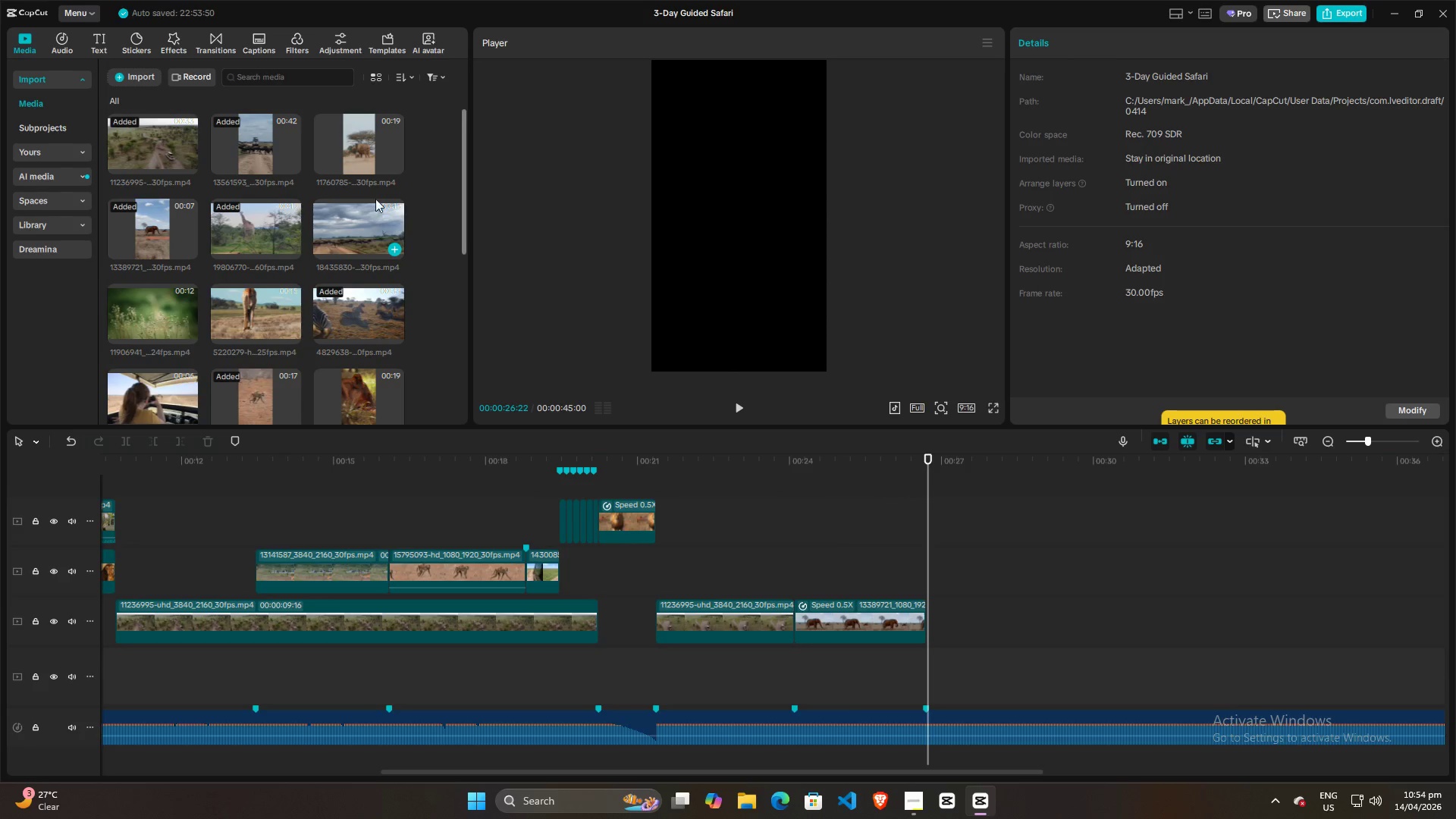 
key(Space)
 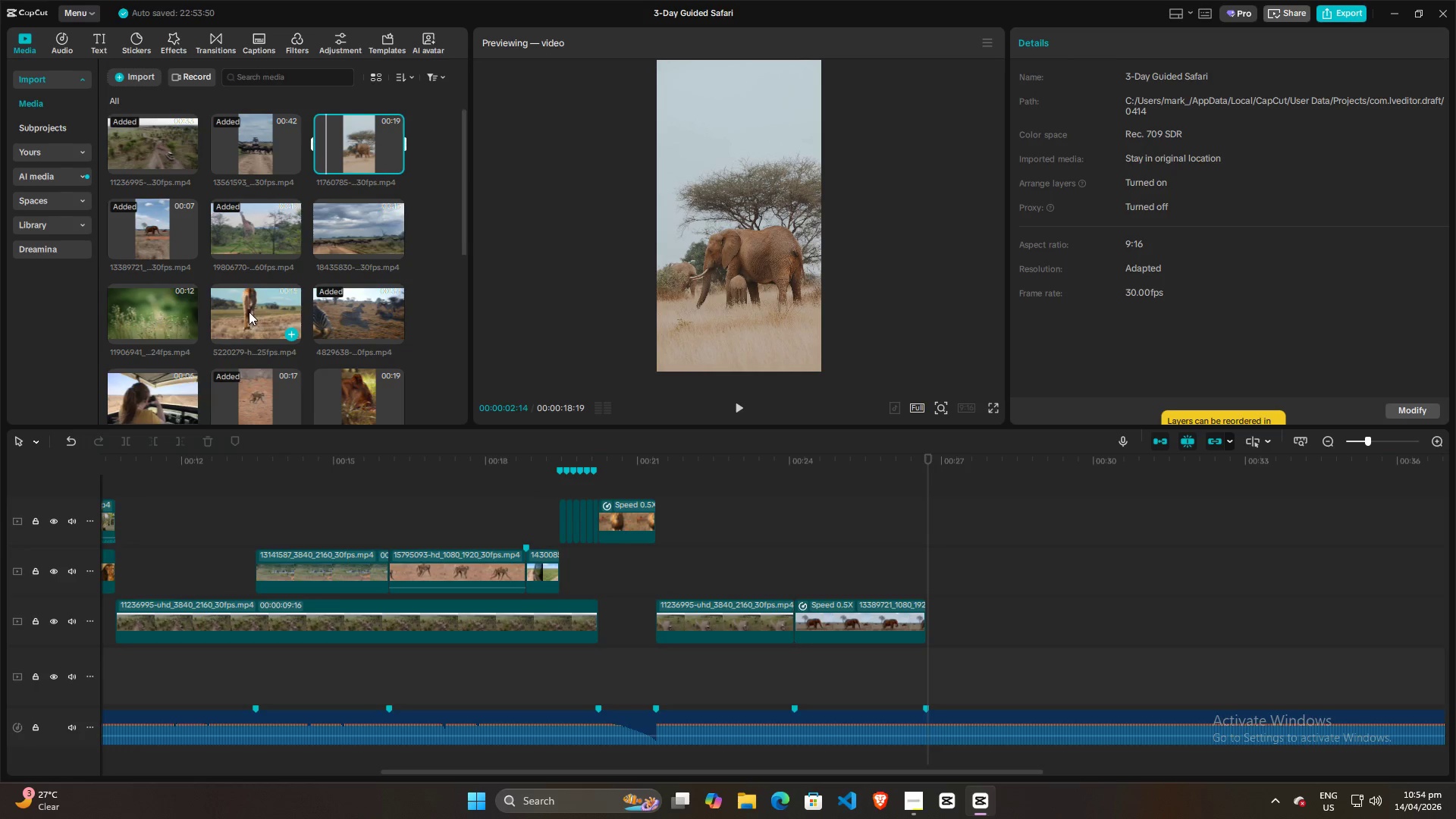 
wait(5.16)
 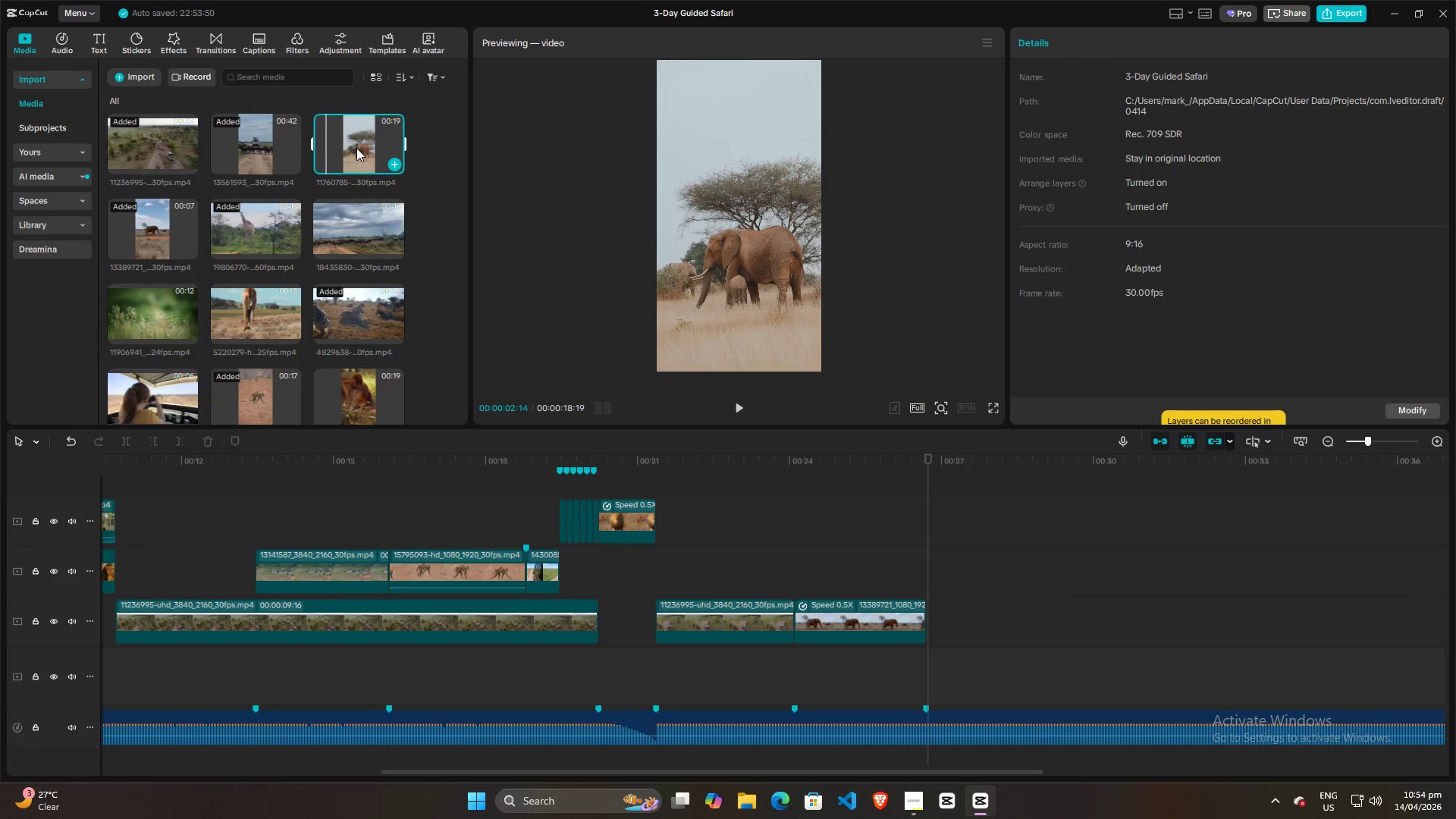 
left_click_drag(start_coordinate=[244, 315], to_coordinate=[901, 561])
 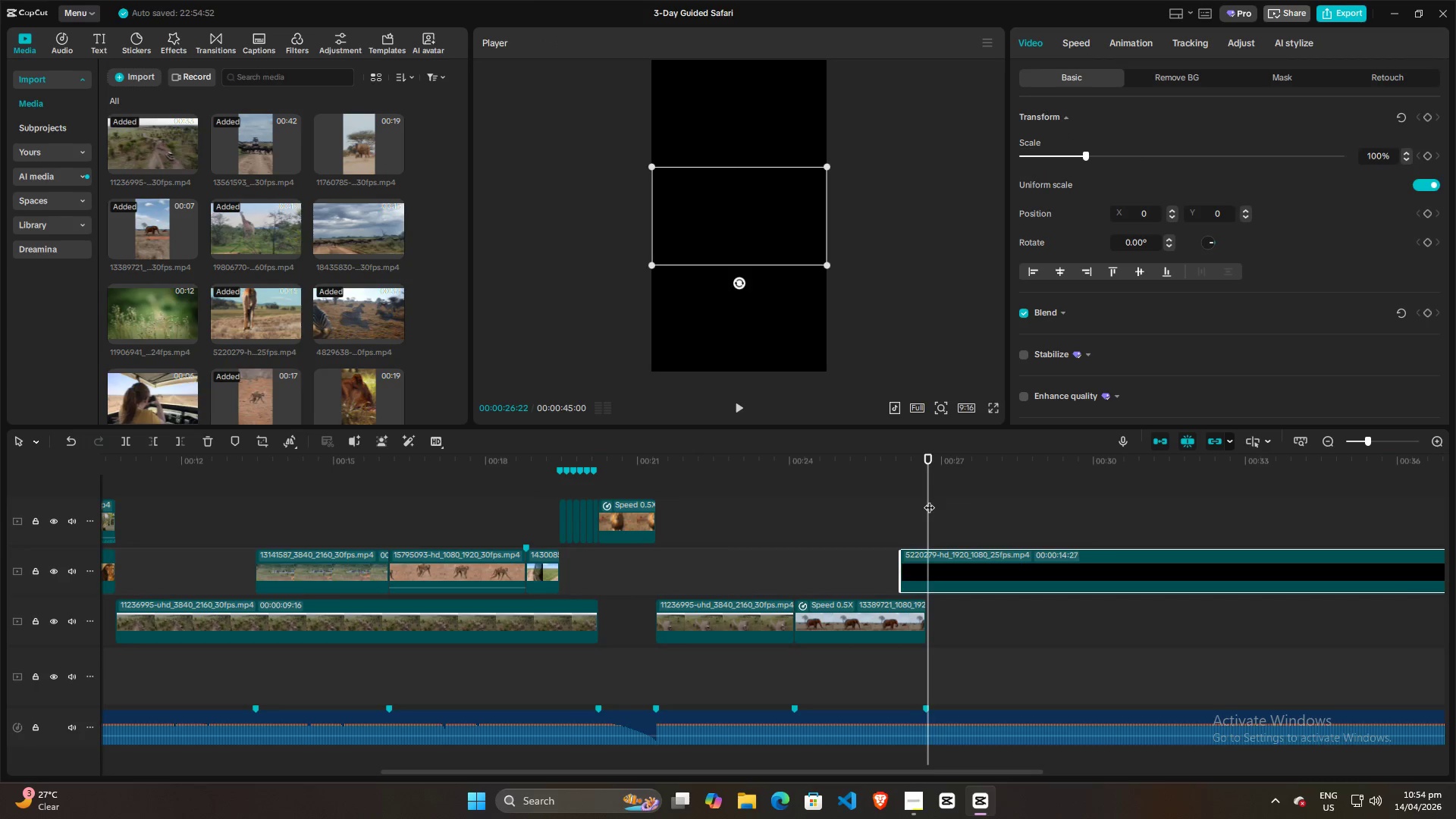 
left_click_drag(start_coordinate=[929, 500], to_coordinate=[1109, 491])
 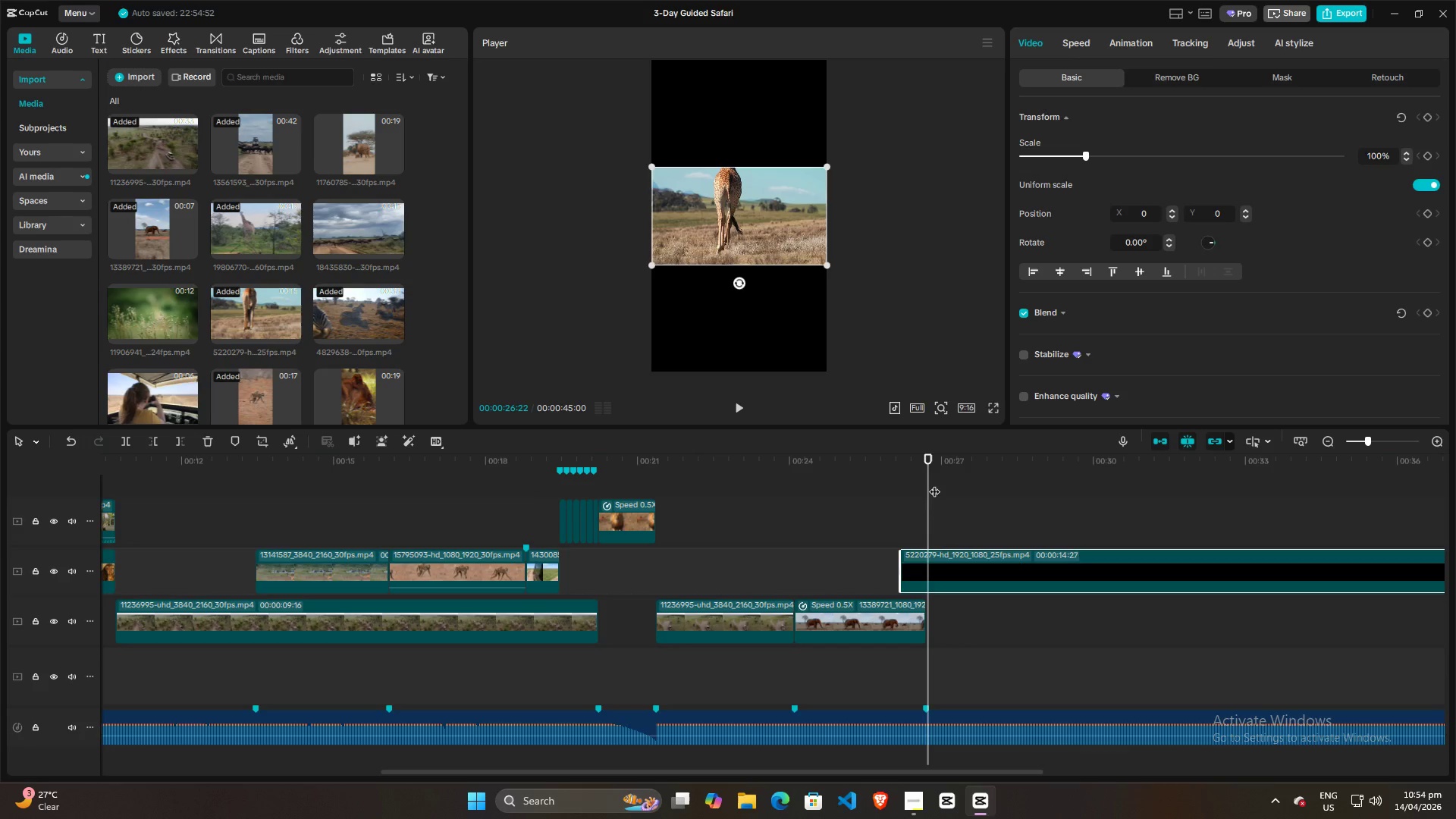 
left_click_drag(start_coordinate=[932, 485], to_coordinate=[858, 494])
 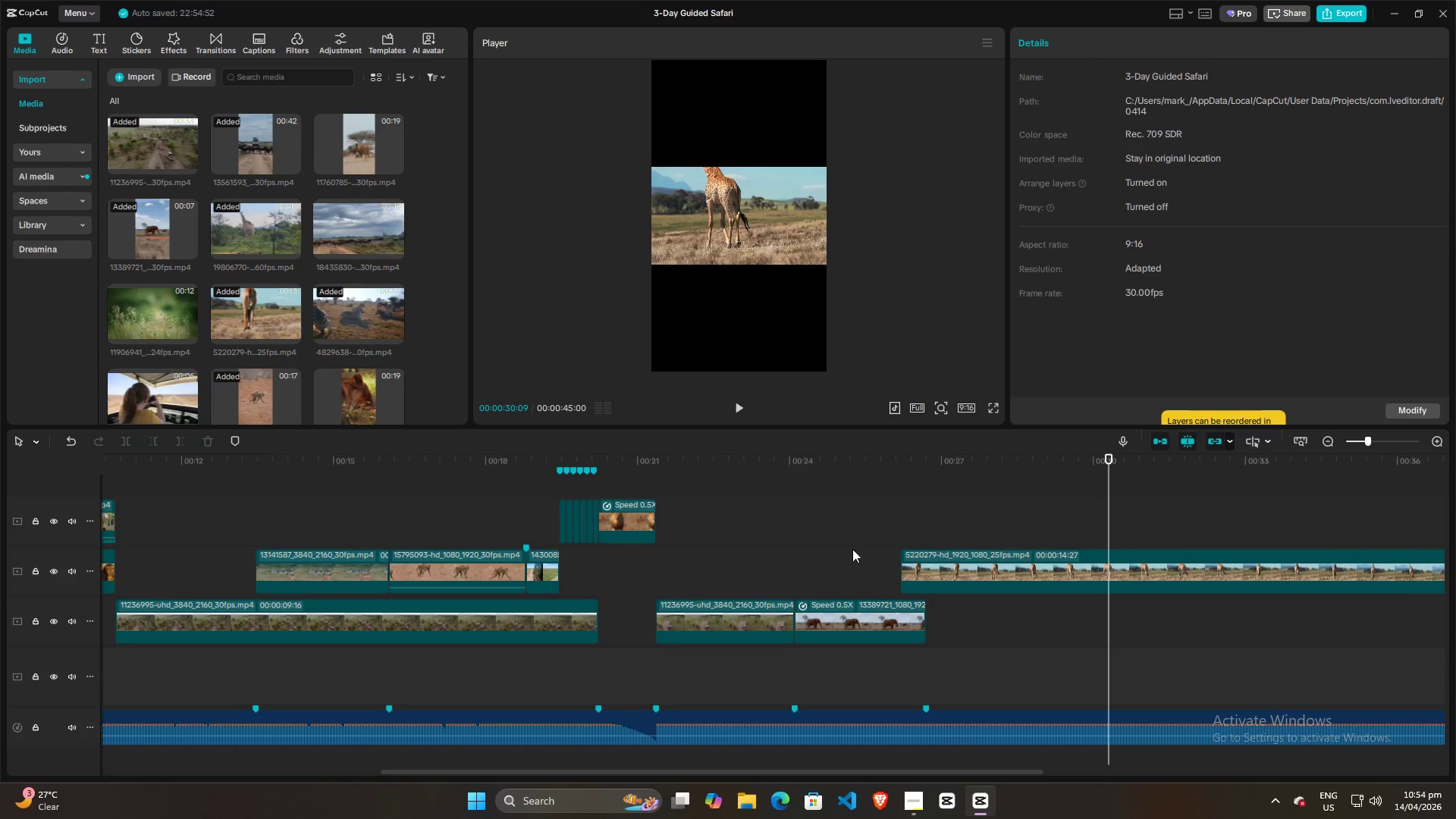 
left_click([846, 543])
 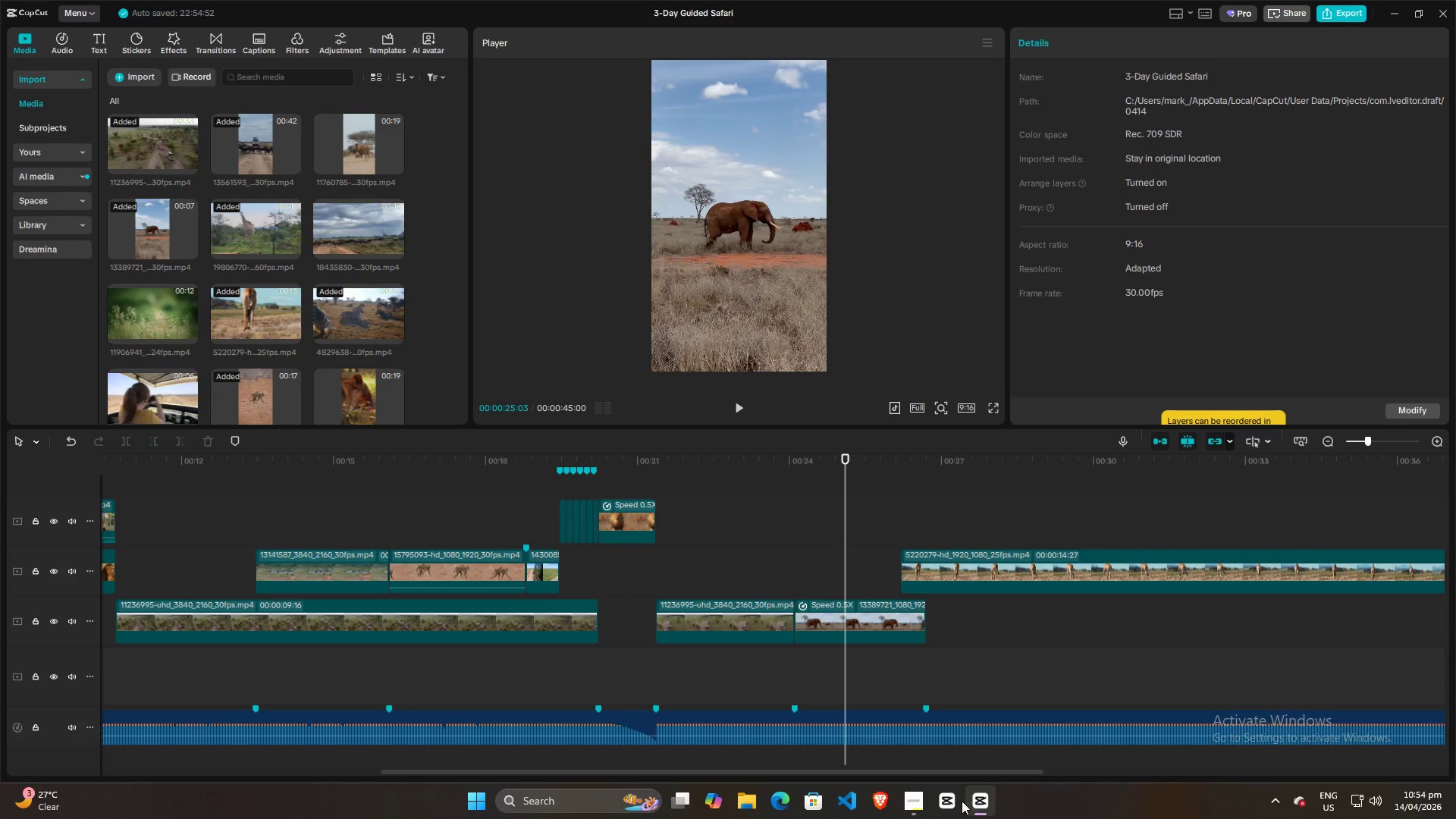 
left_click([914, 803])